 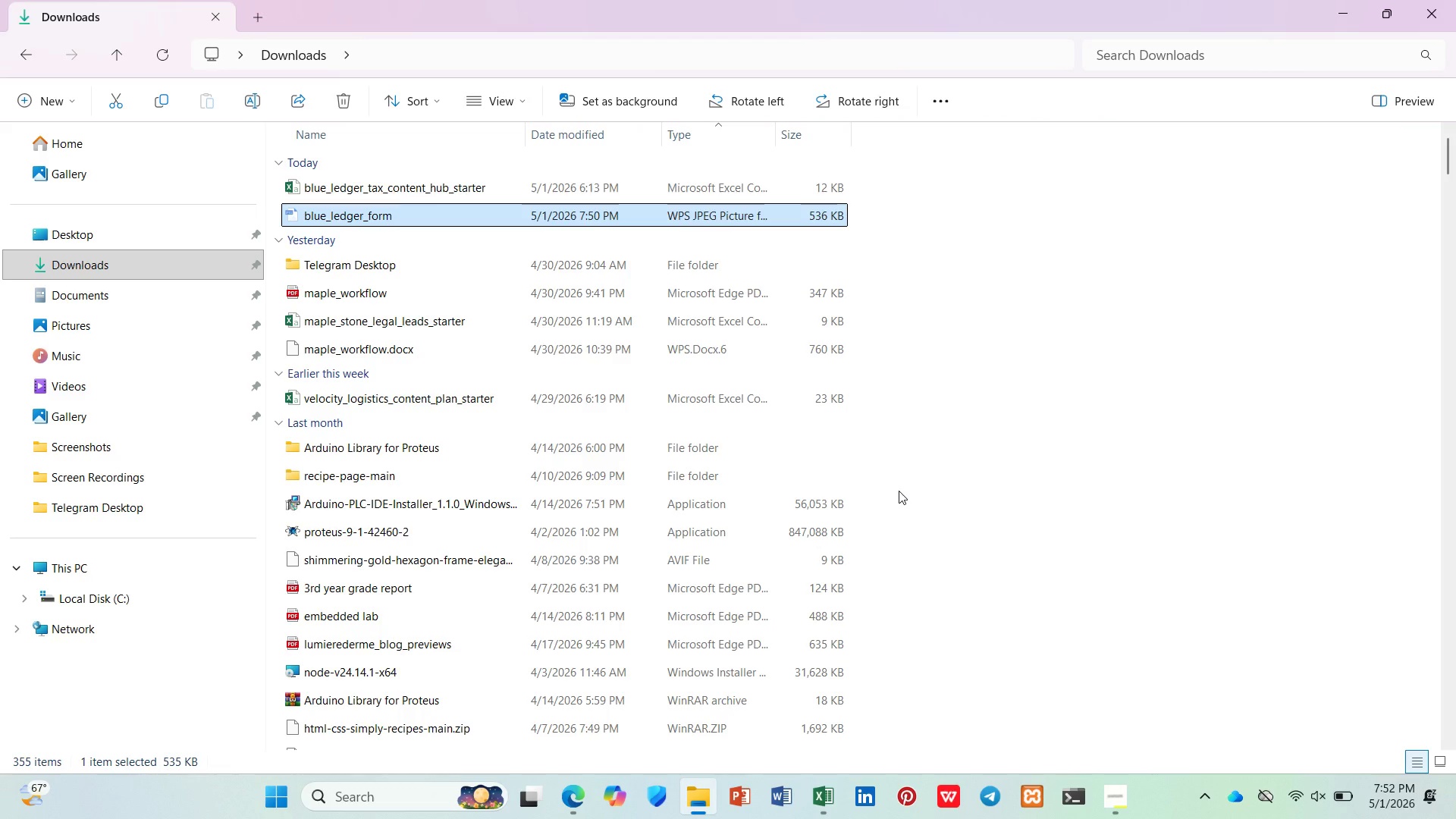 
left_click([585, 799])
 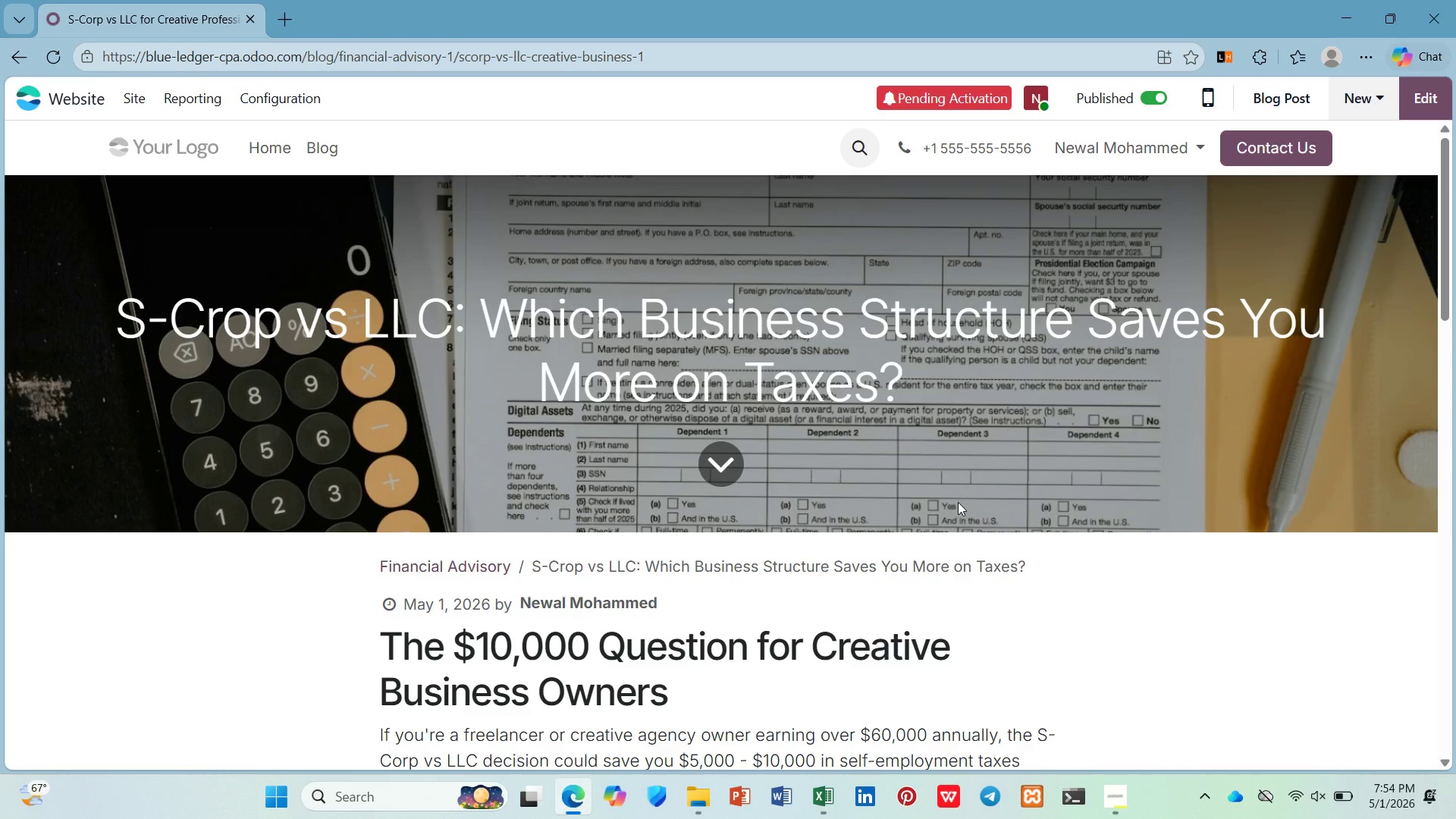 
wait(63.91)
 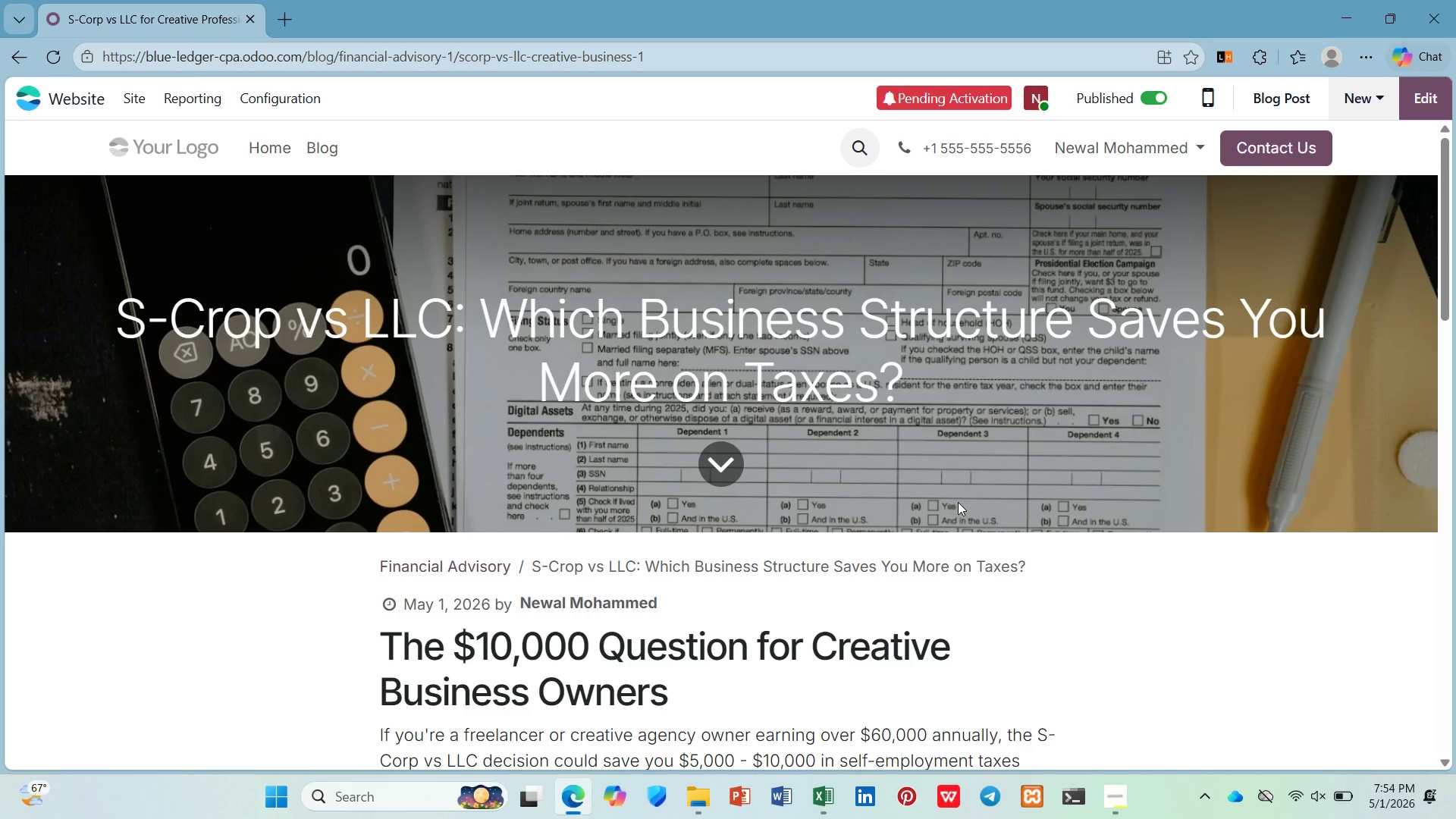 
scroll: coordinate [900, 544], scroll_direction: down, amount: 3.0
 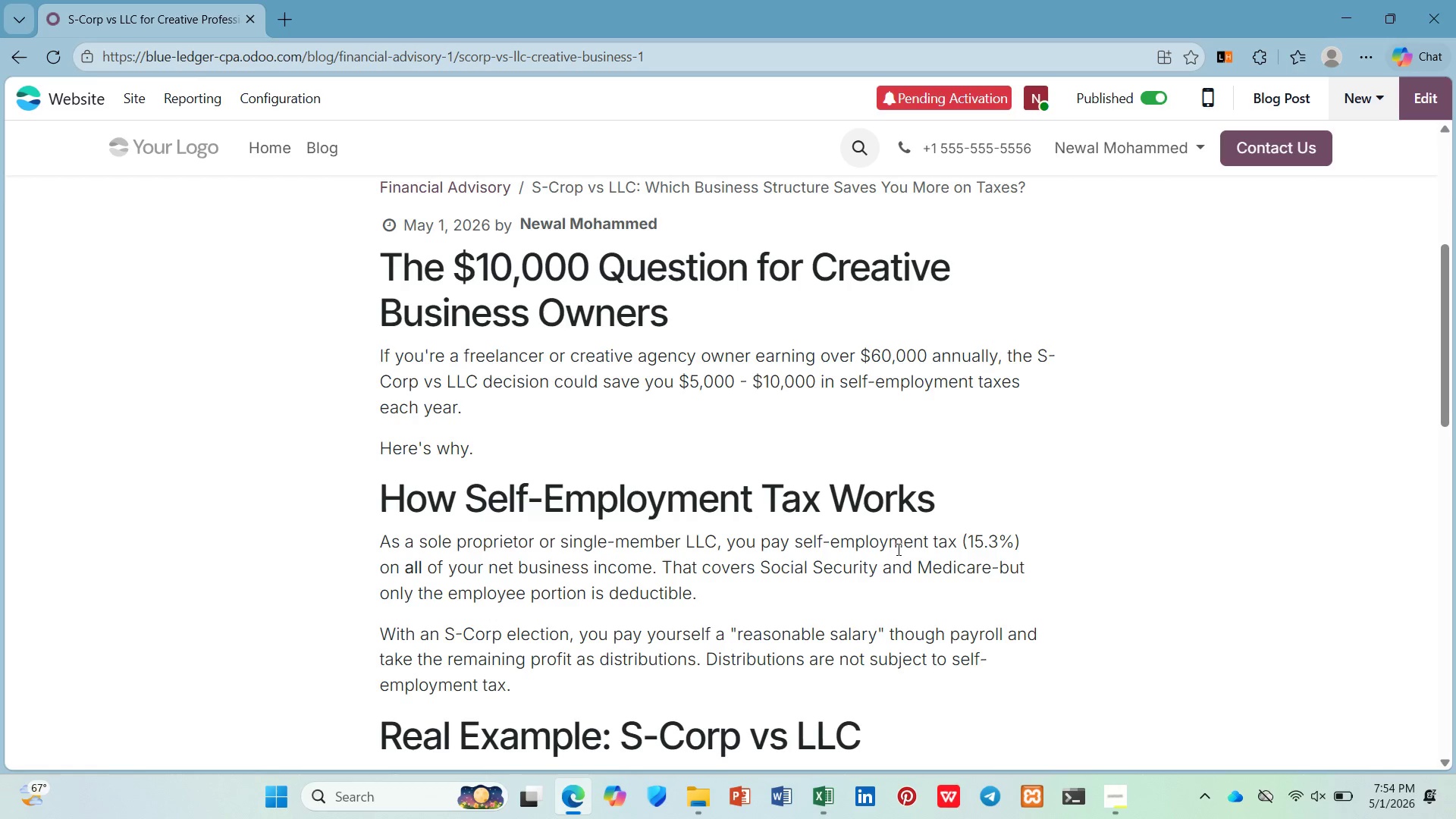 